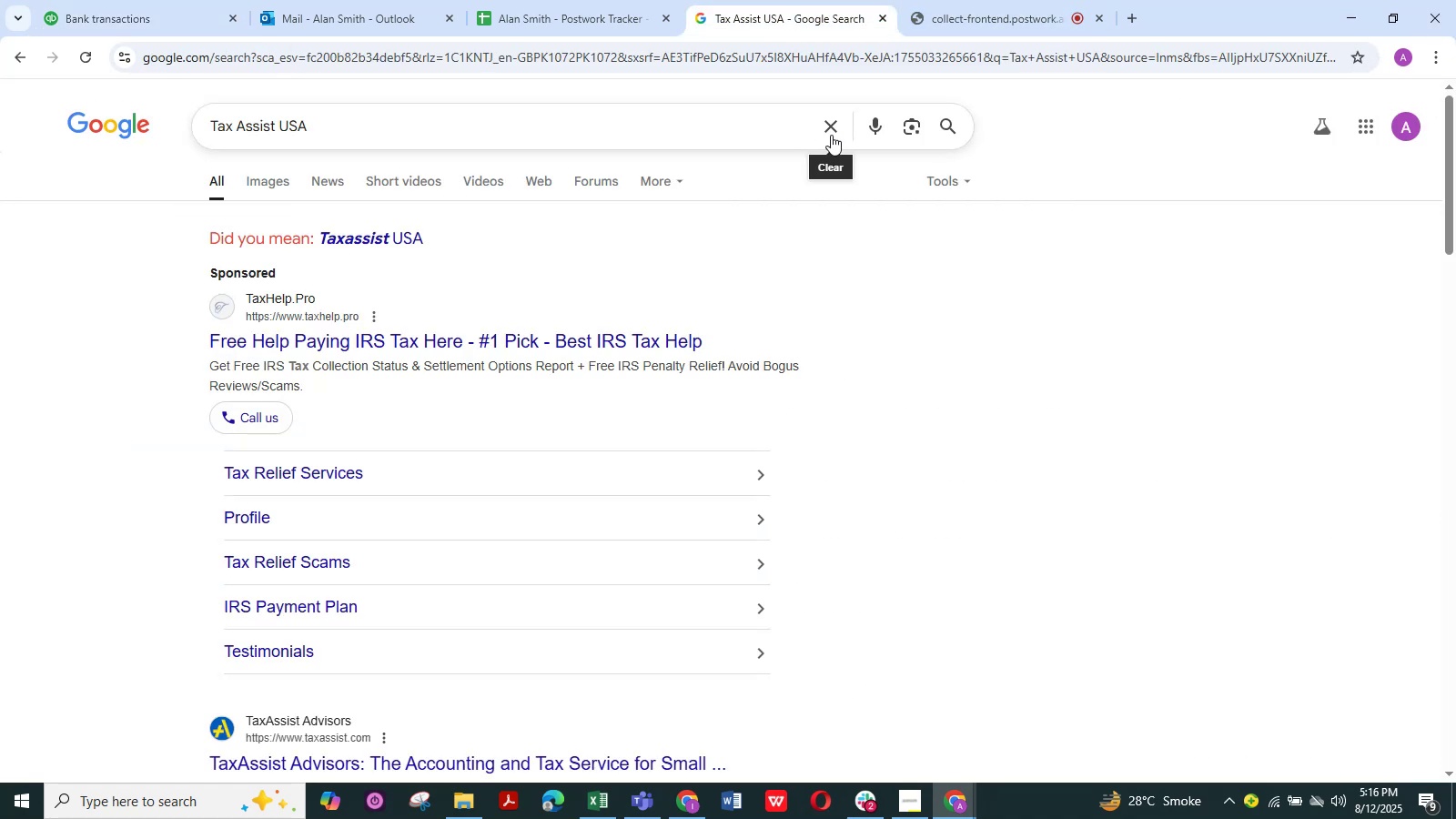 
left_click([828, 126])
 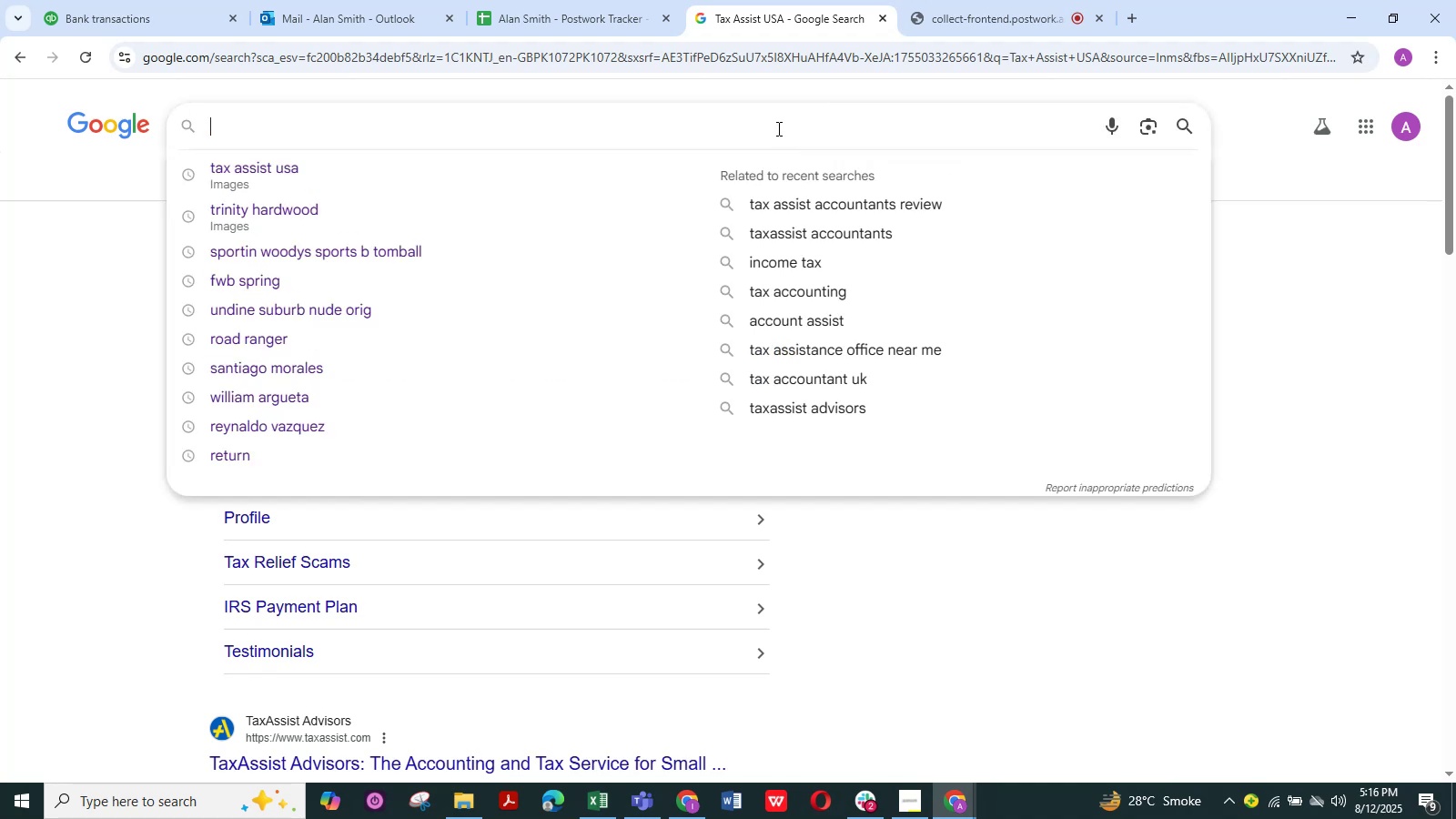 
left_click([777, 128])
 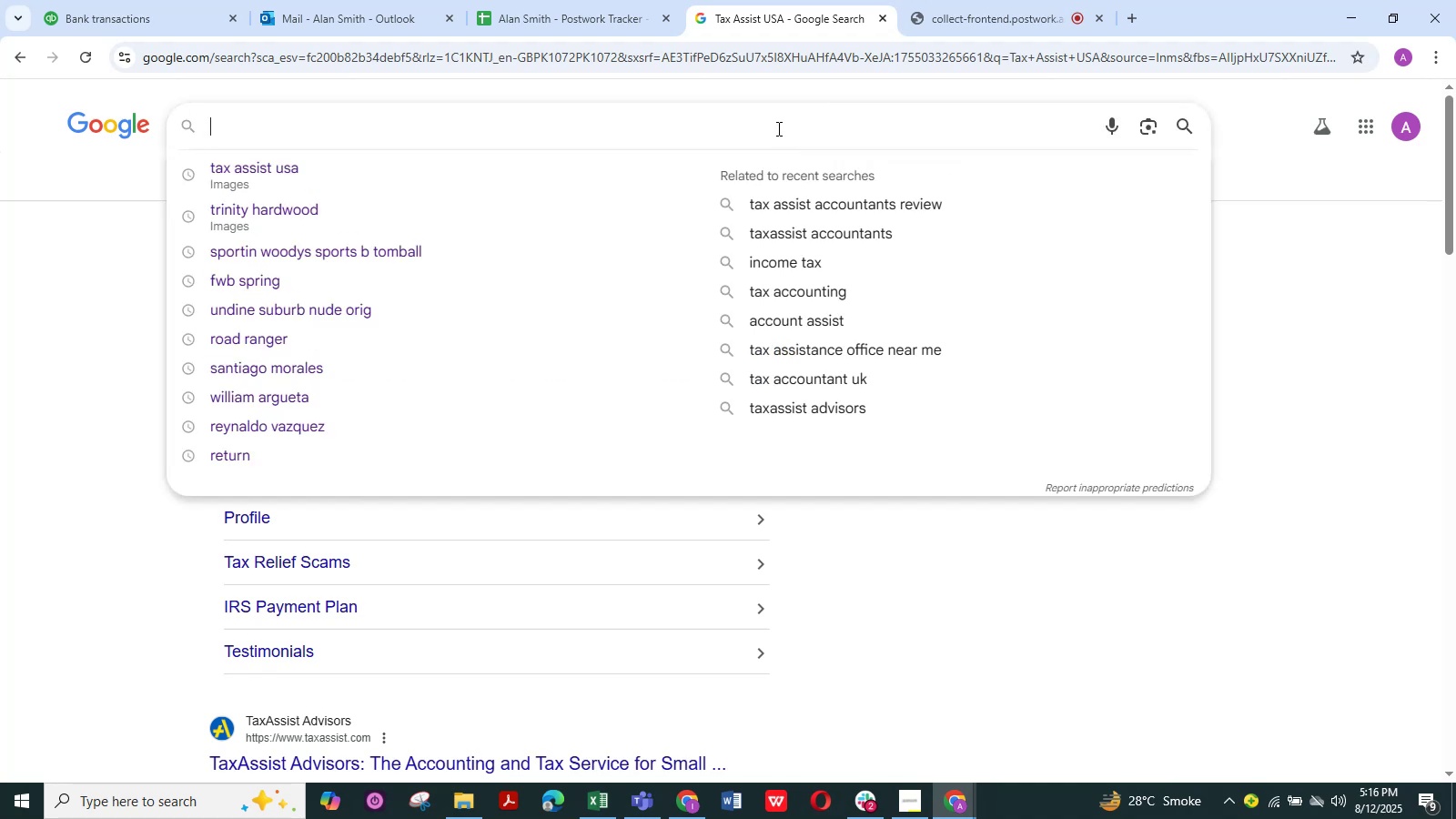 
key(Control+V)
 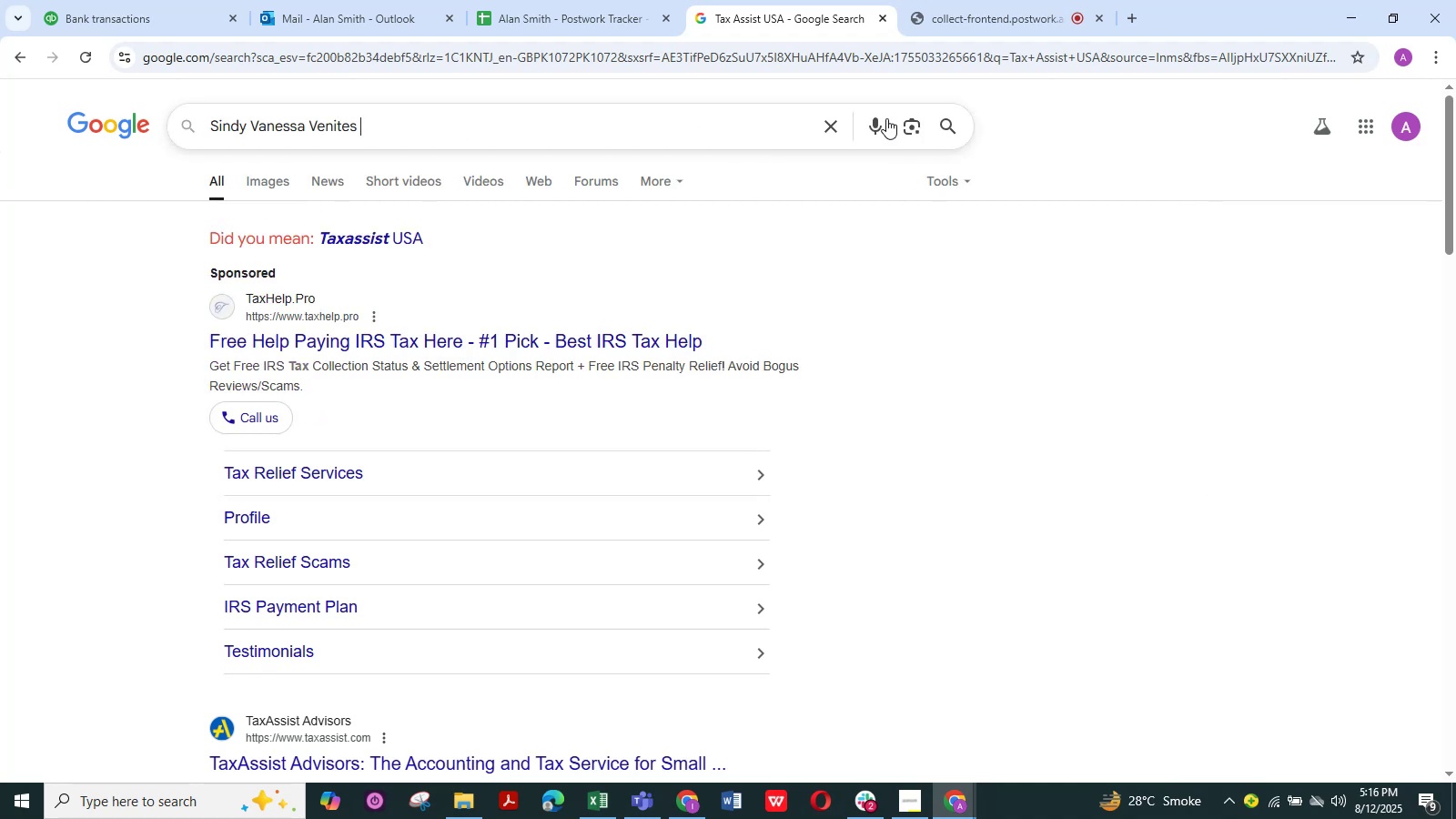 
left_click([944, 128])
 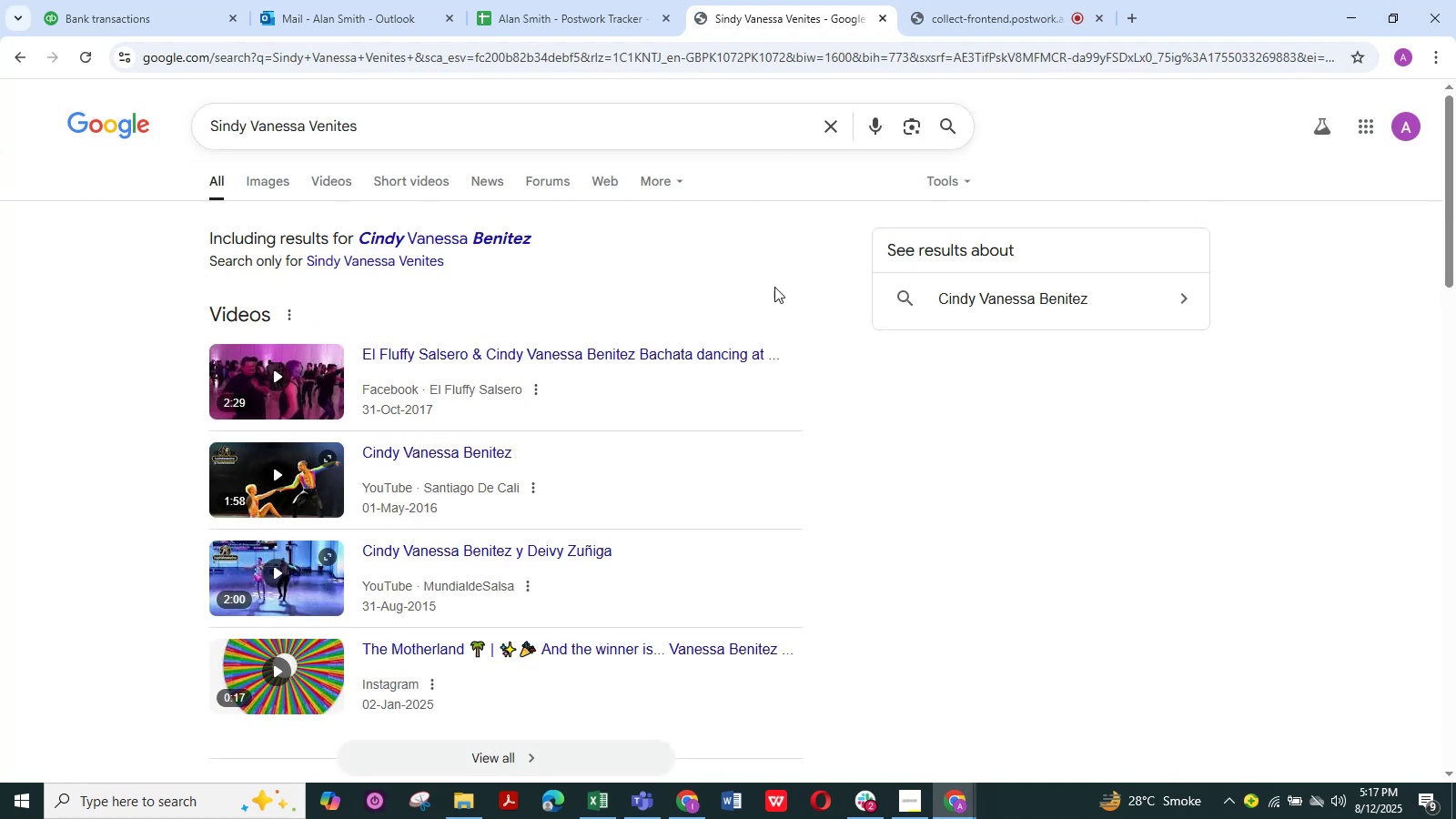 
scroll: coordinate [549, 303], scroll_direction: up, amount: 2.0
 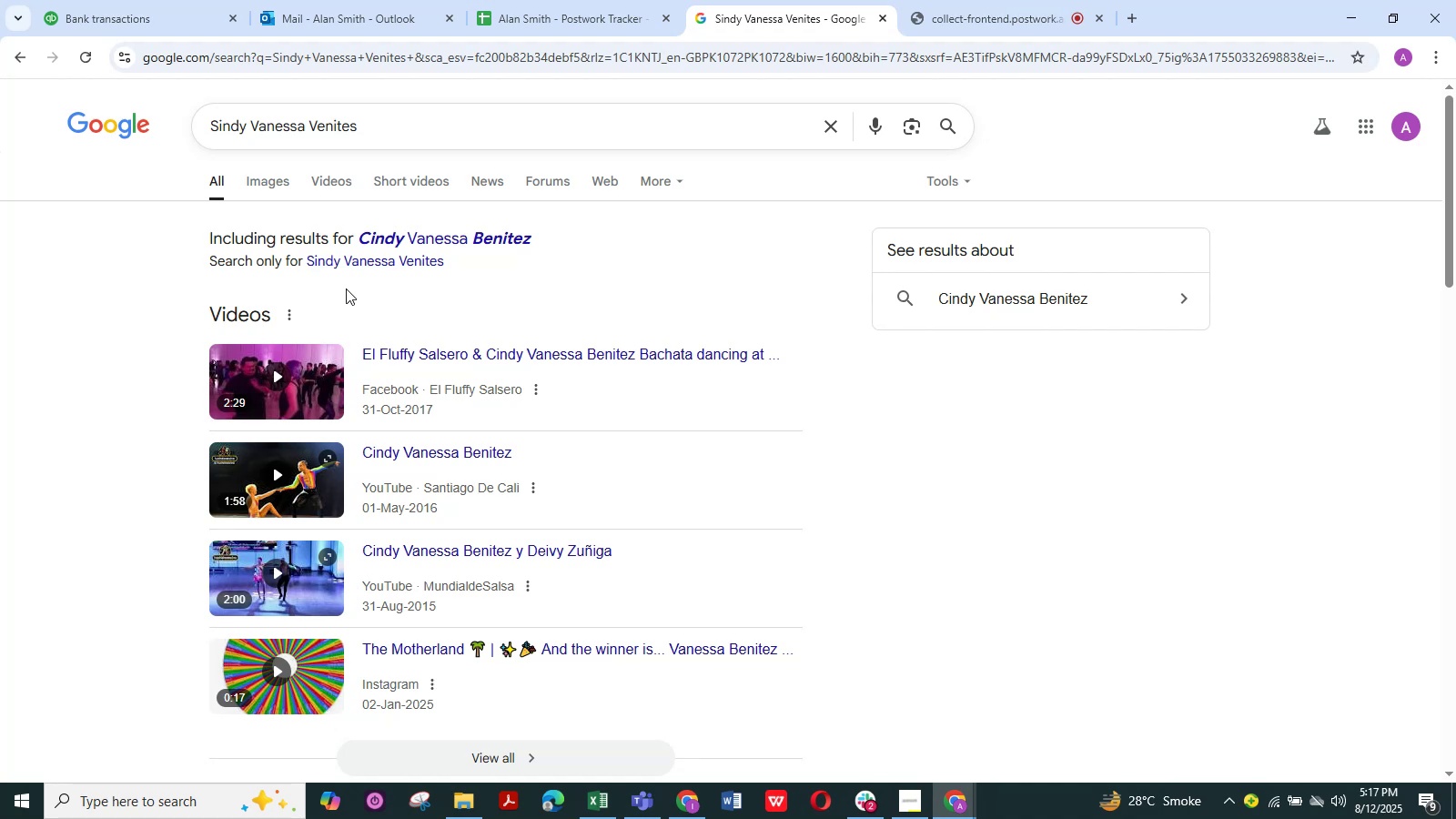 
scroll: coordinate [347, 288], scroll_direction: down, amount: 9.0
 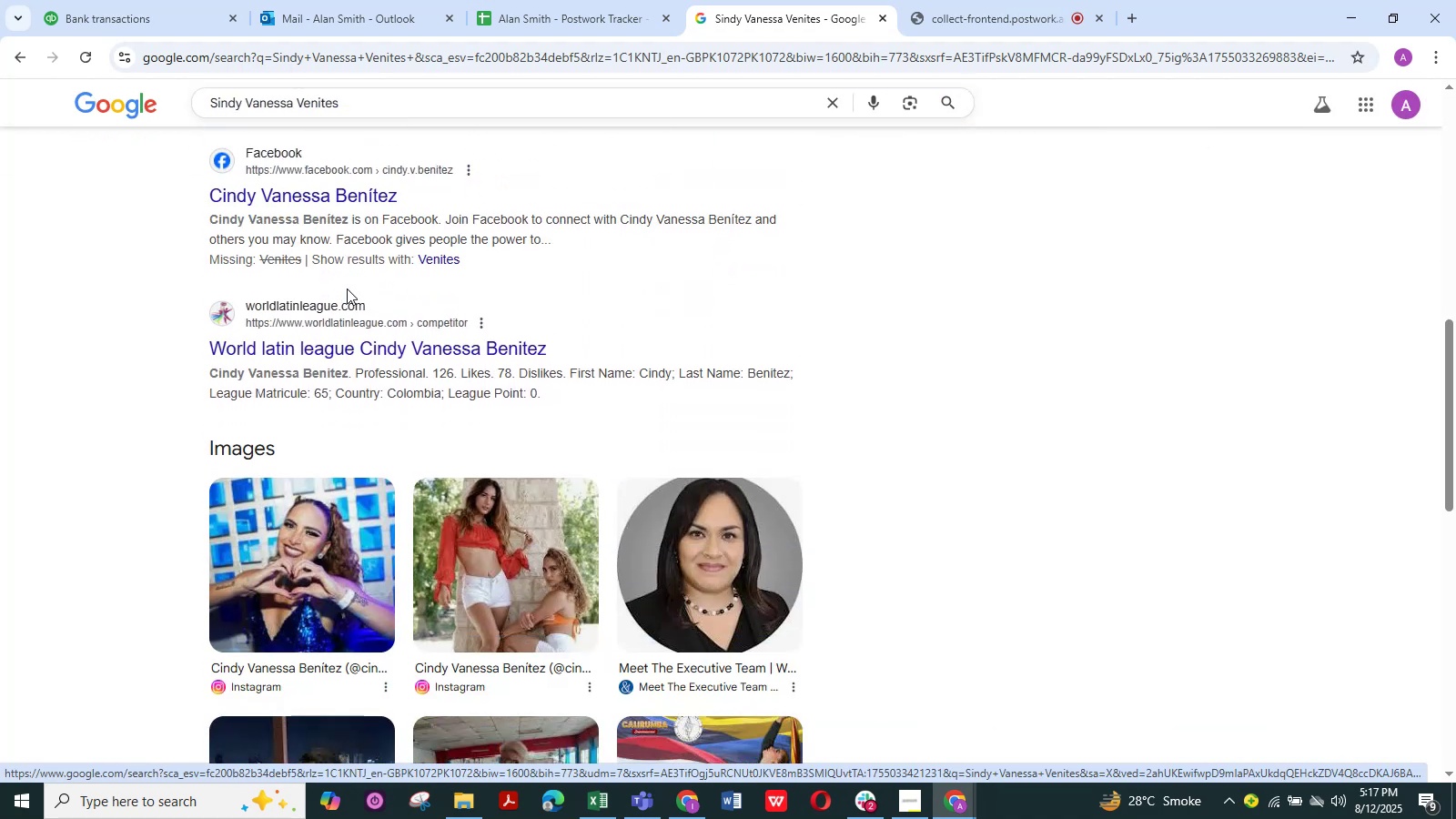 
scroll: coordinate [347, 288], scroll_direction: up, amount: 12.0
 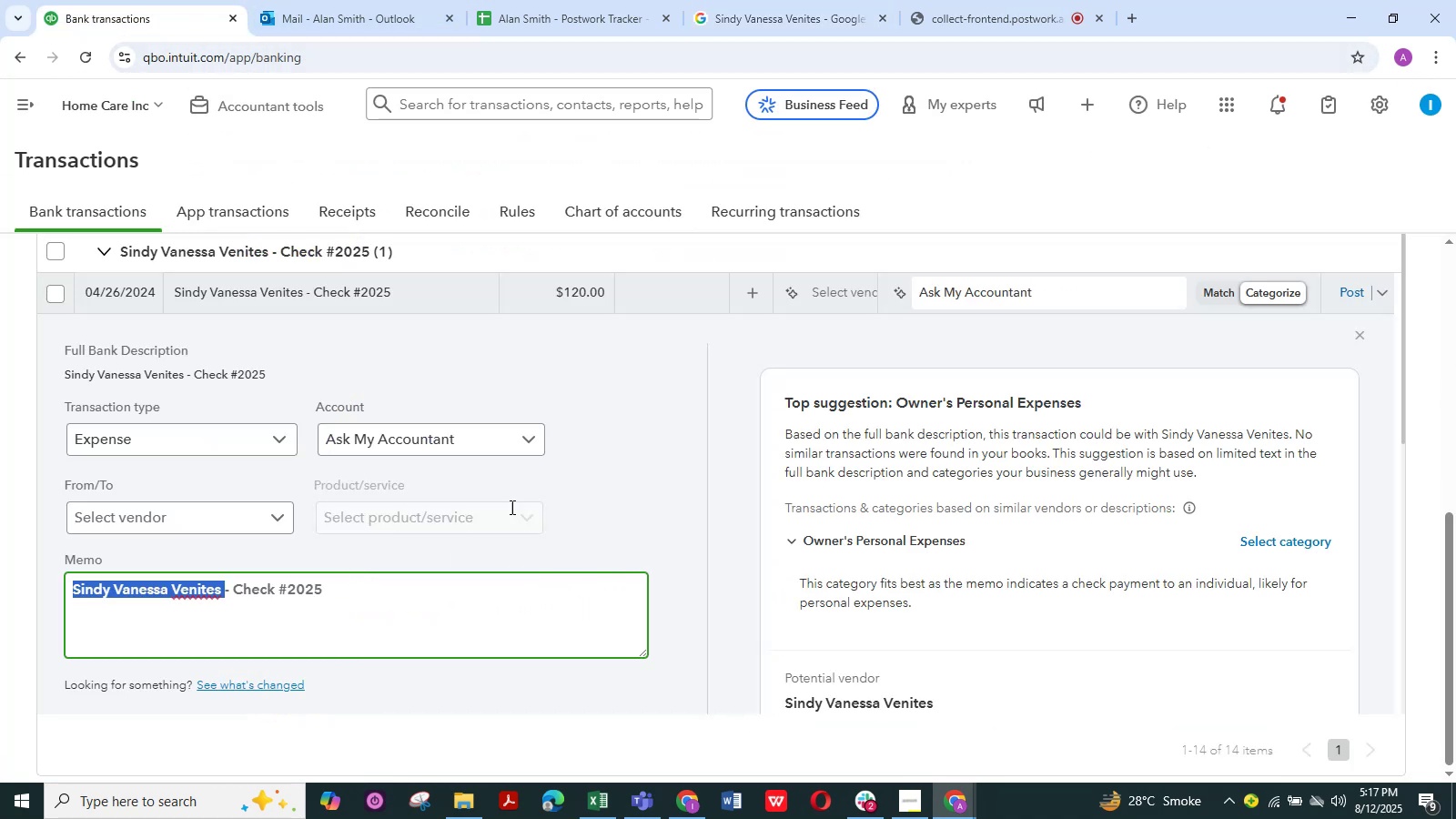 
scroll: coordinate [548, 496], scroll_direction: down, amount: 1.0
 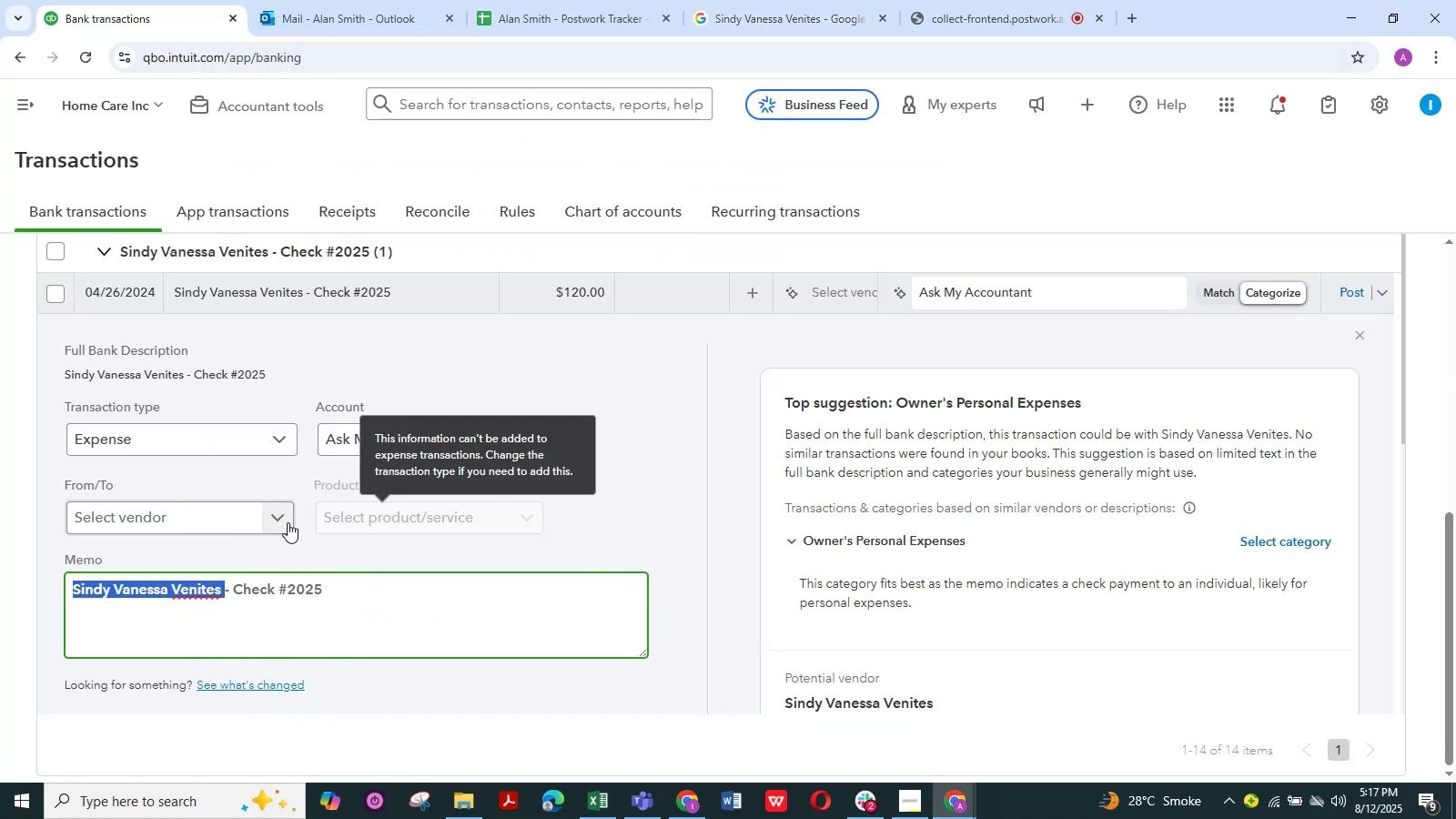 
left_click([277, 516])
 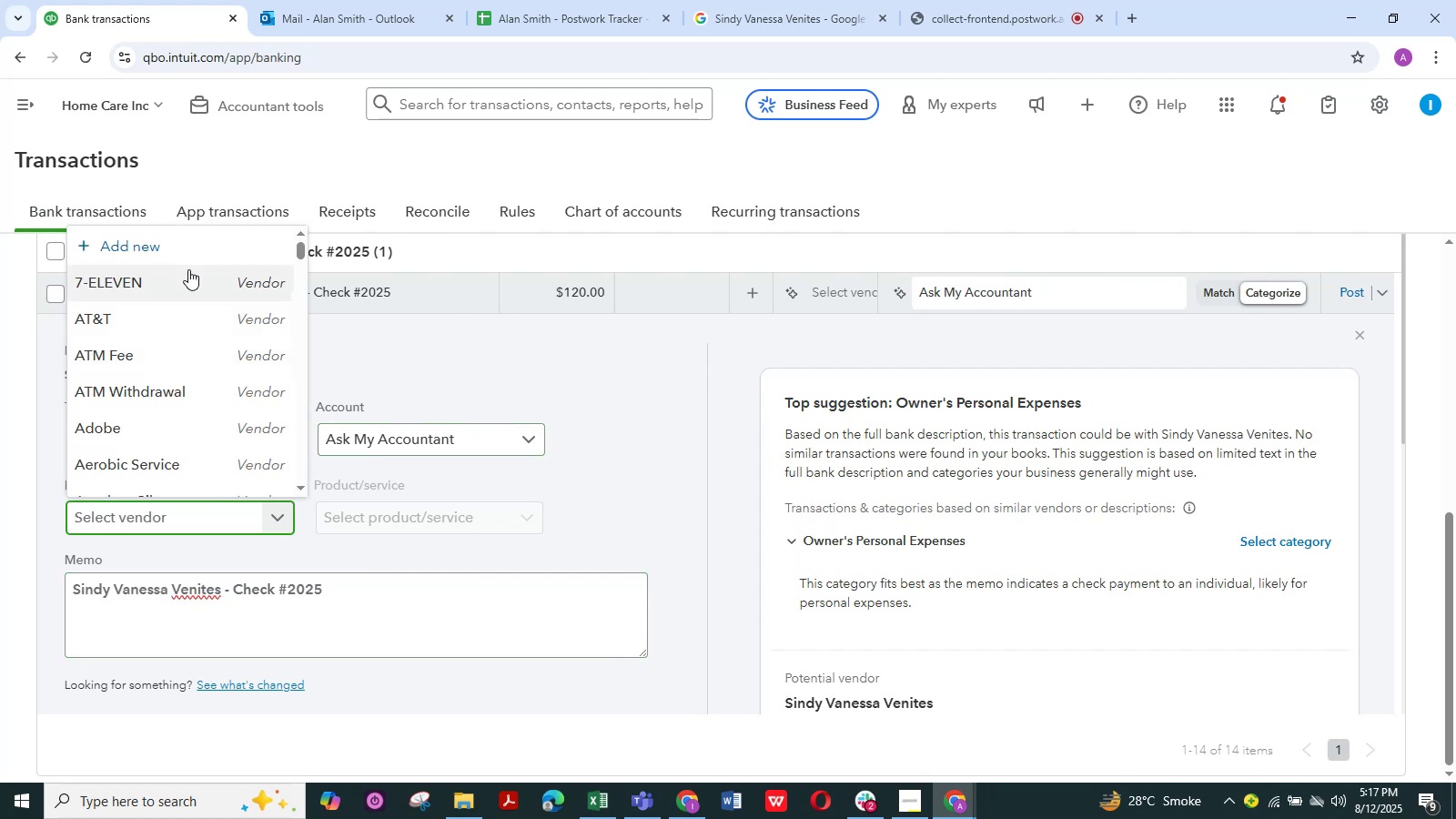 
left_click([185, 255])
 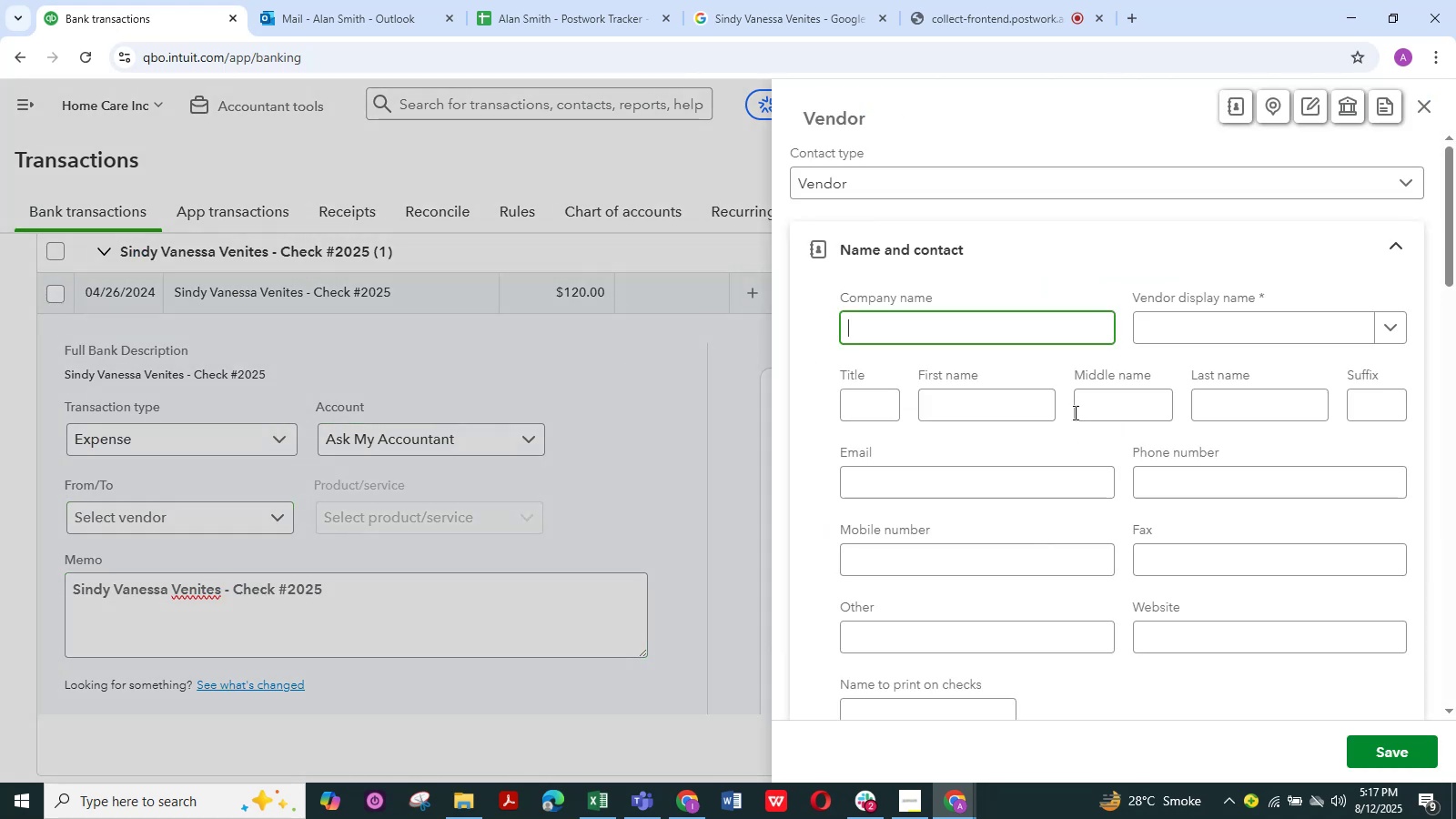 
left_click([1208, 328])
 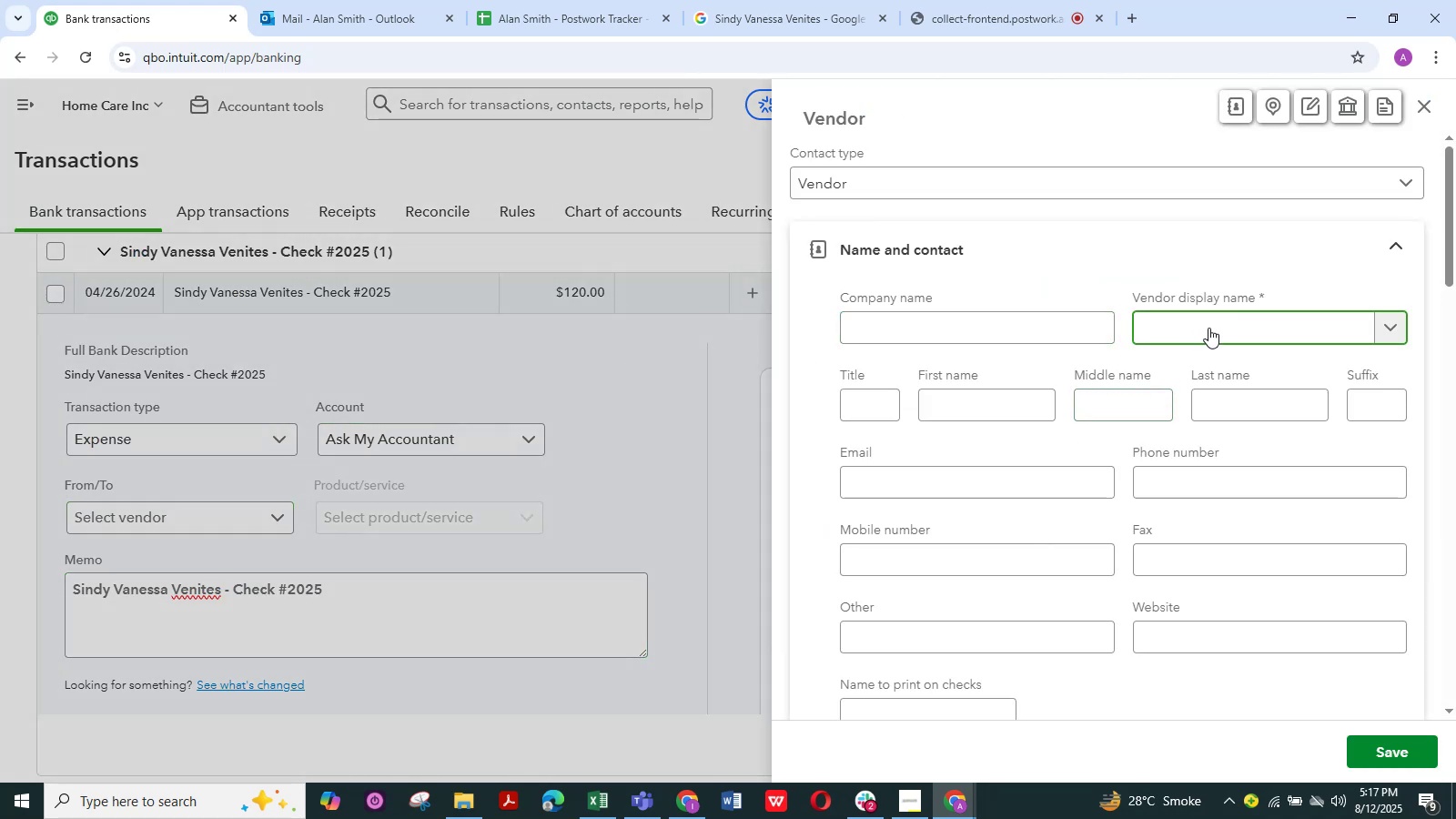 
key(Control+V)
 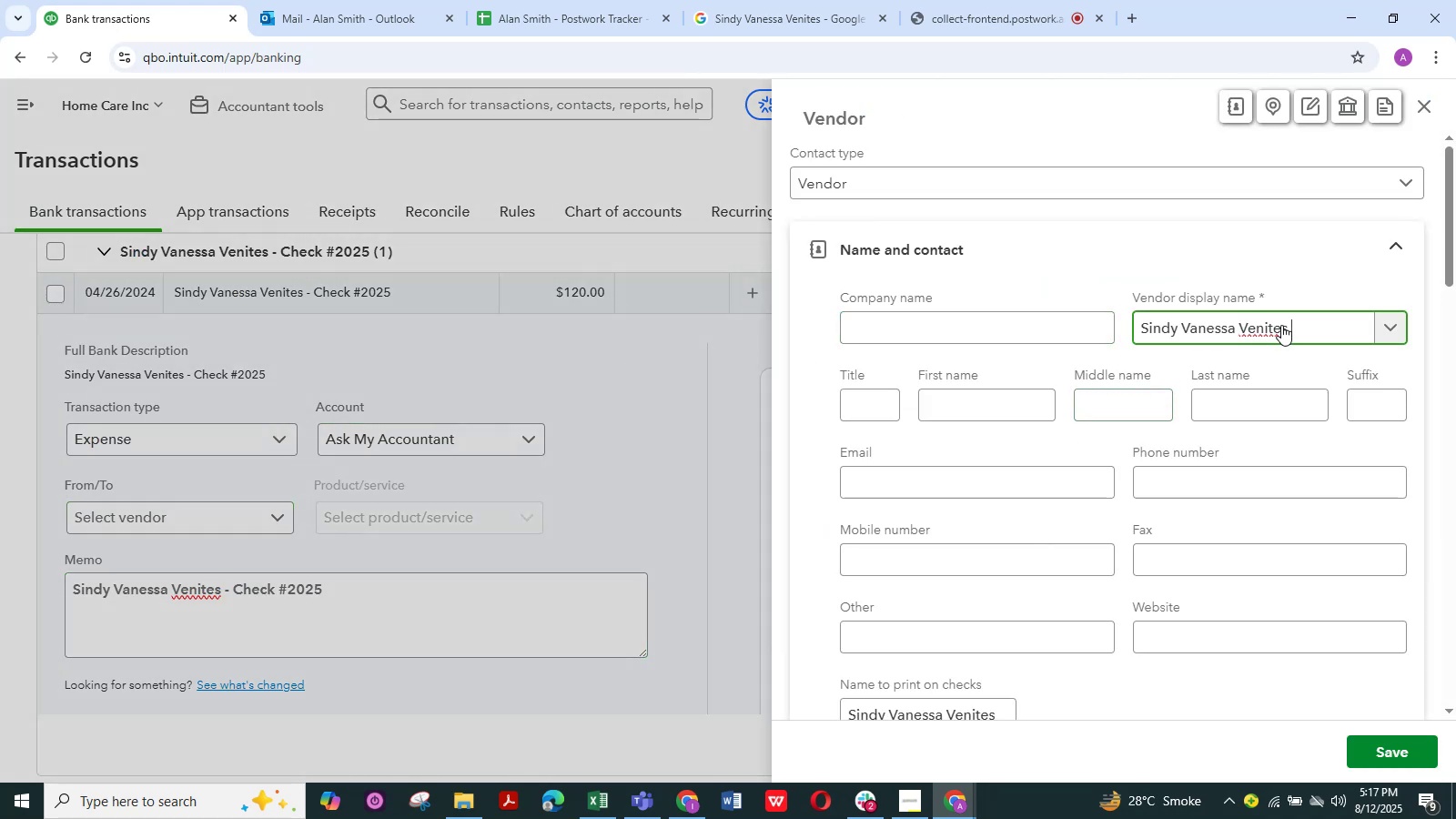 
left_click_drag(start_coordinate=[1293, 323], to_coordinate=[1238, 333])
 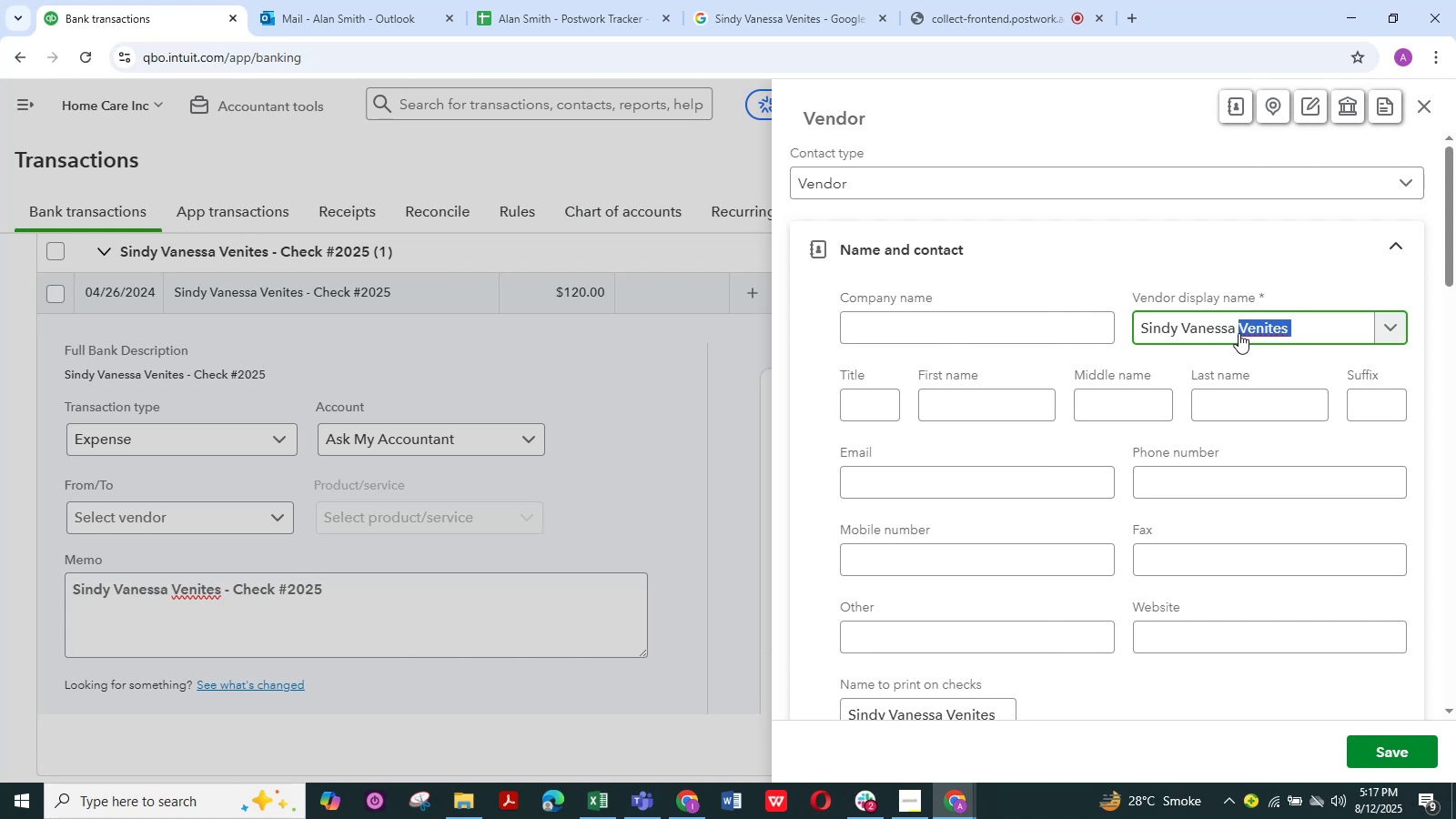 
key(Backspace)
 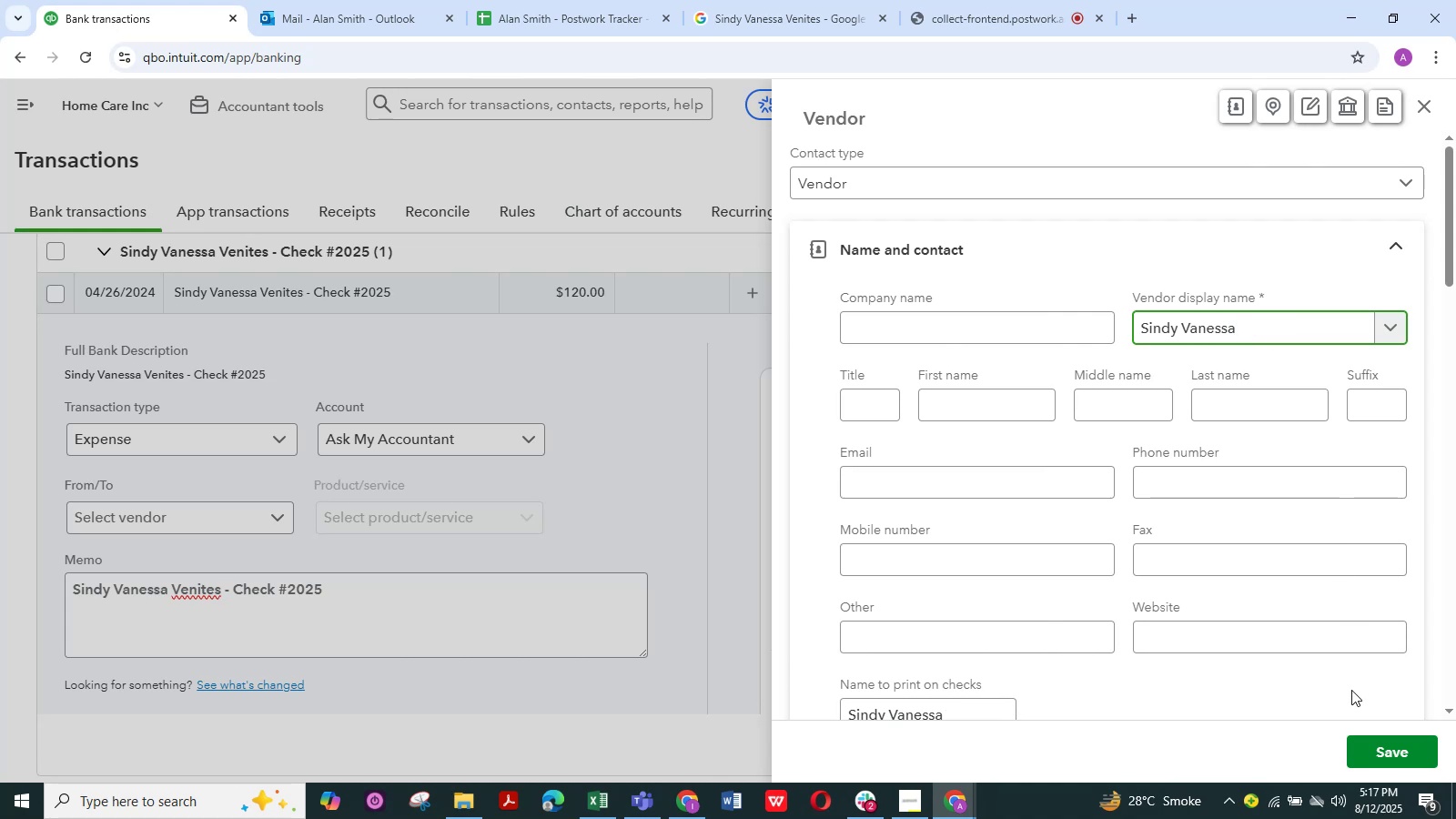 
left_click([1375, 747])
 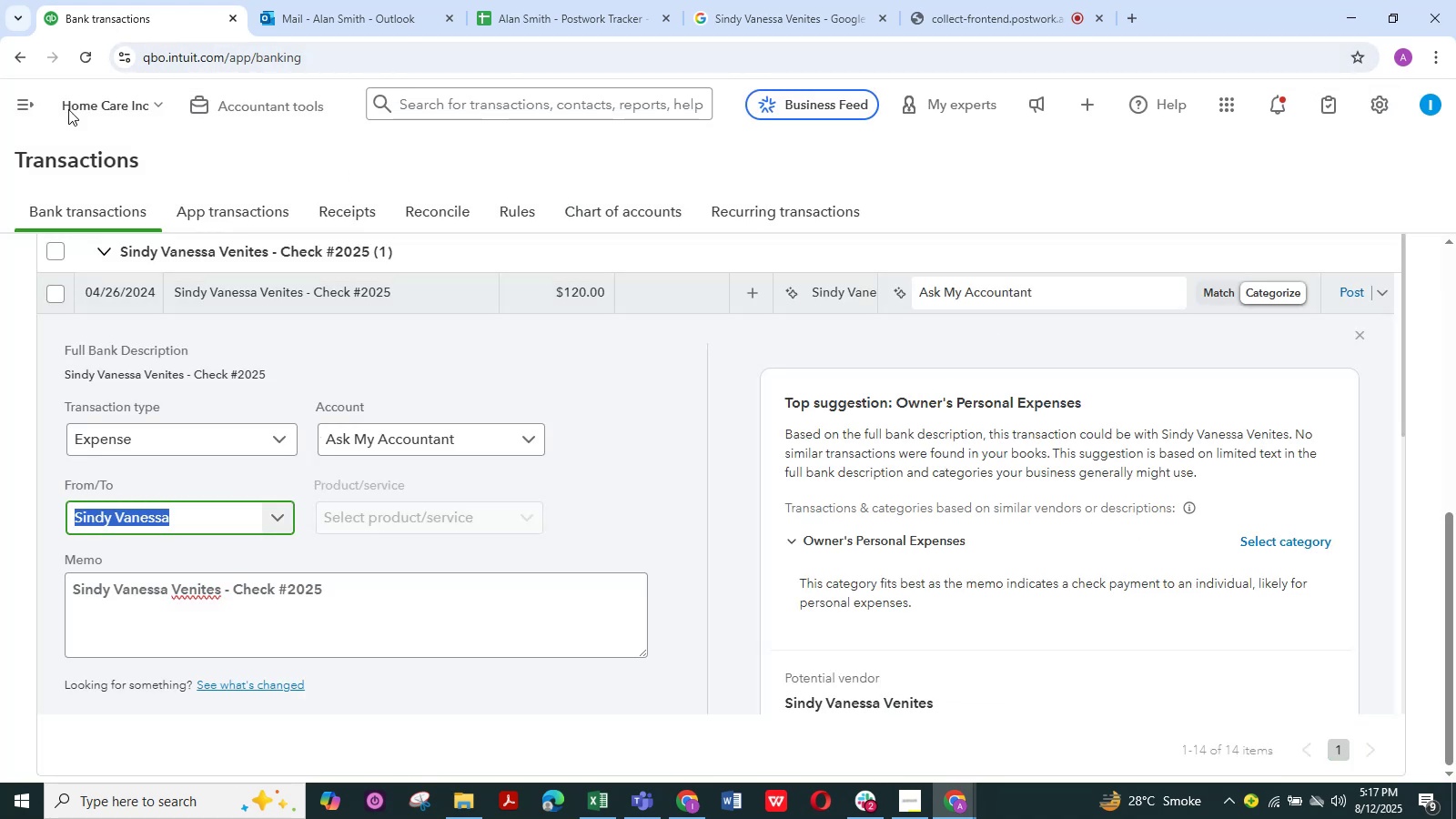 
wait(6.67)
 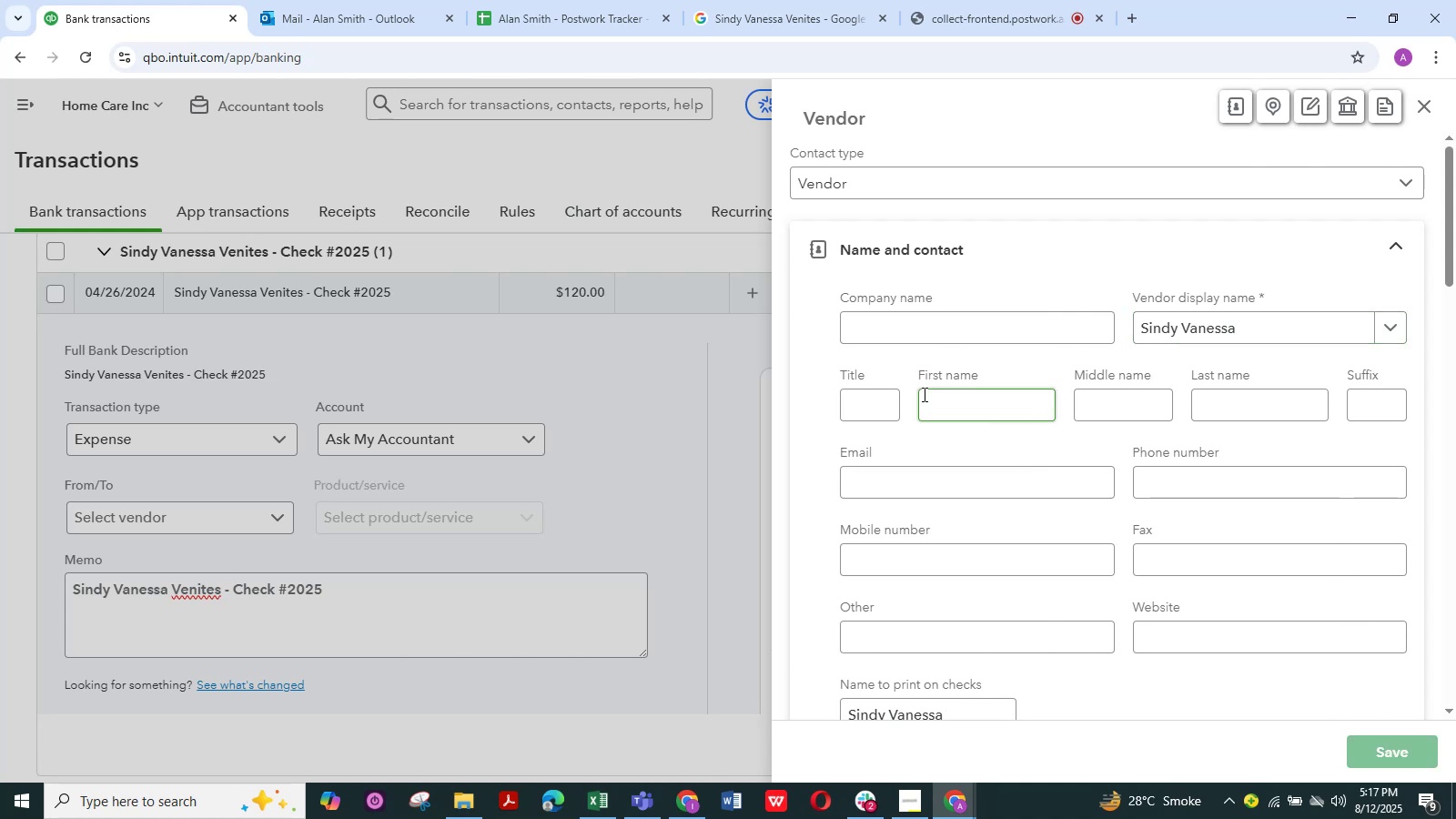 
scroll: coordinate [389, 593], scroll_direction: down, amount: 2.0
 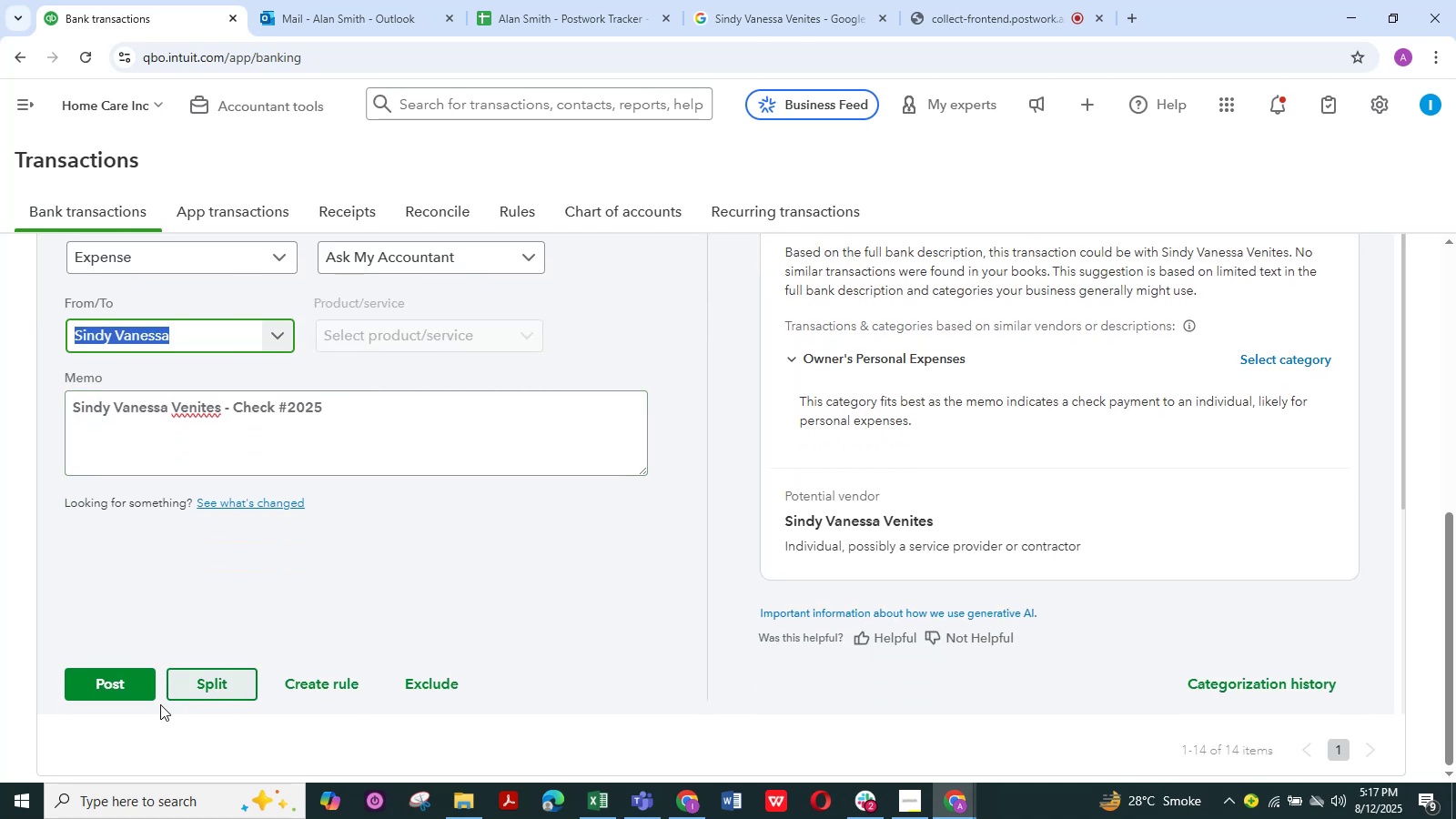 